 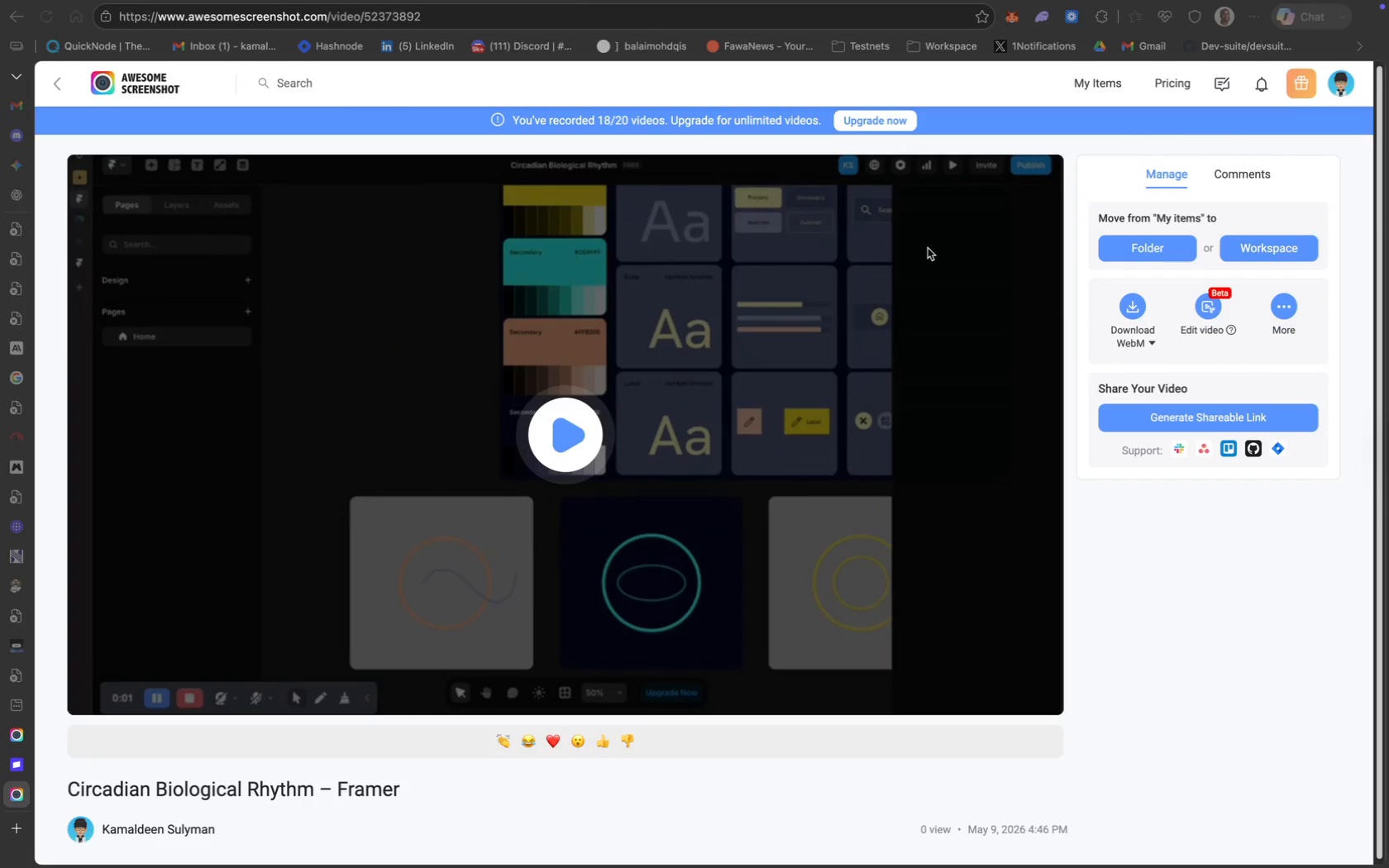 
key(Meta+CommandLeft)
 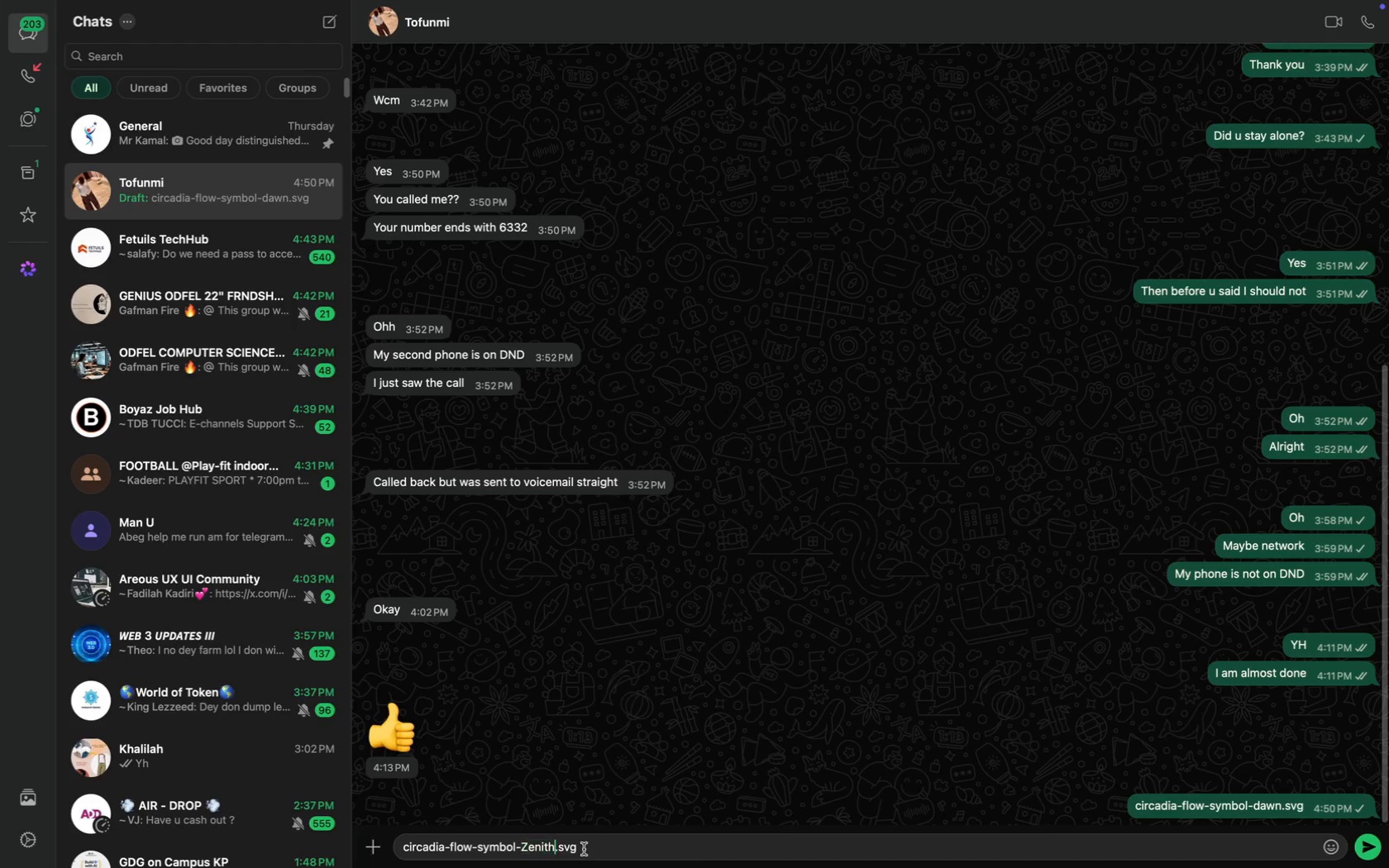 
key(Meta+V)
 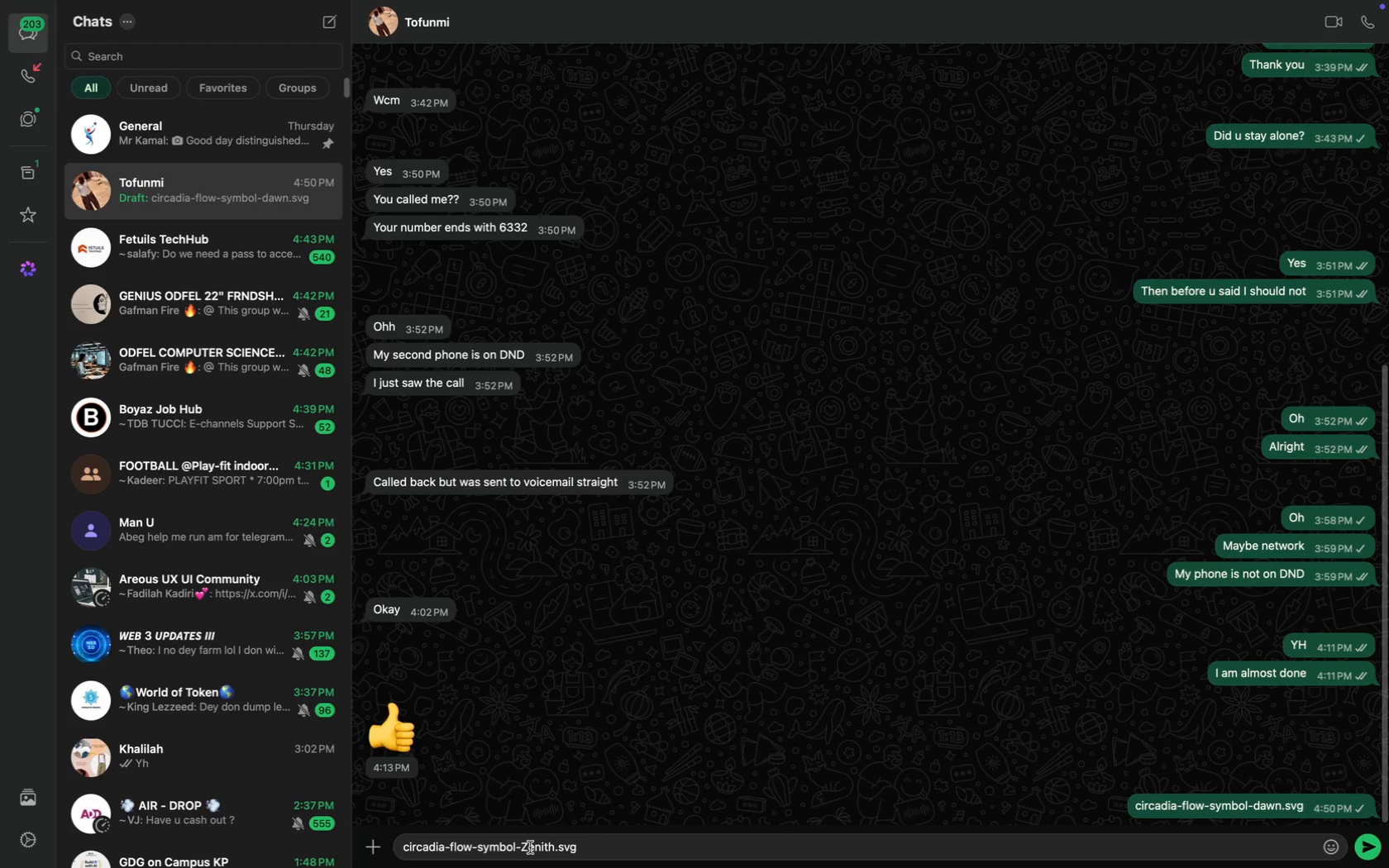 
left_click([526, 845])
 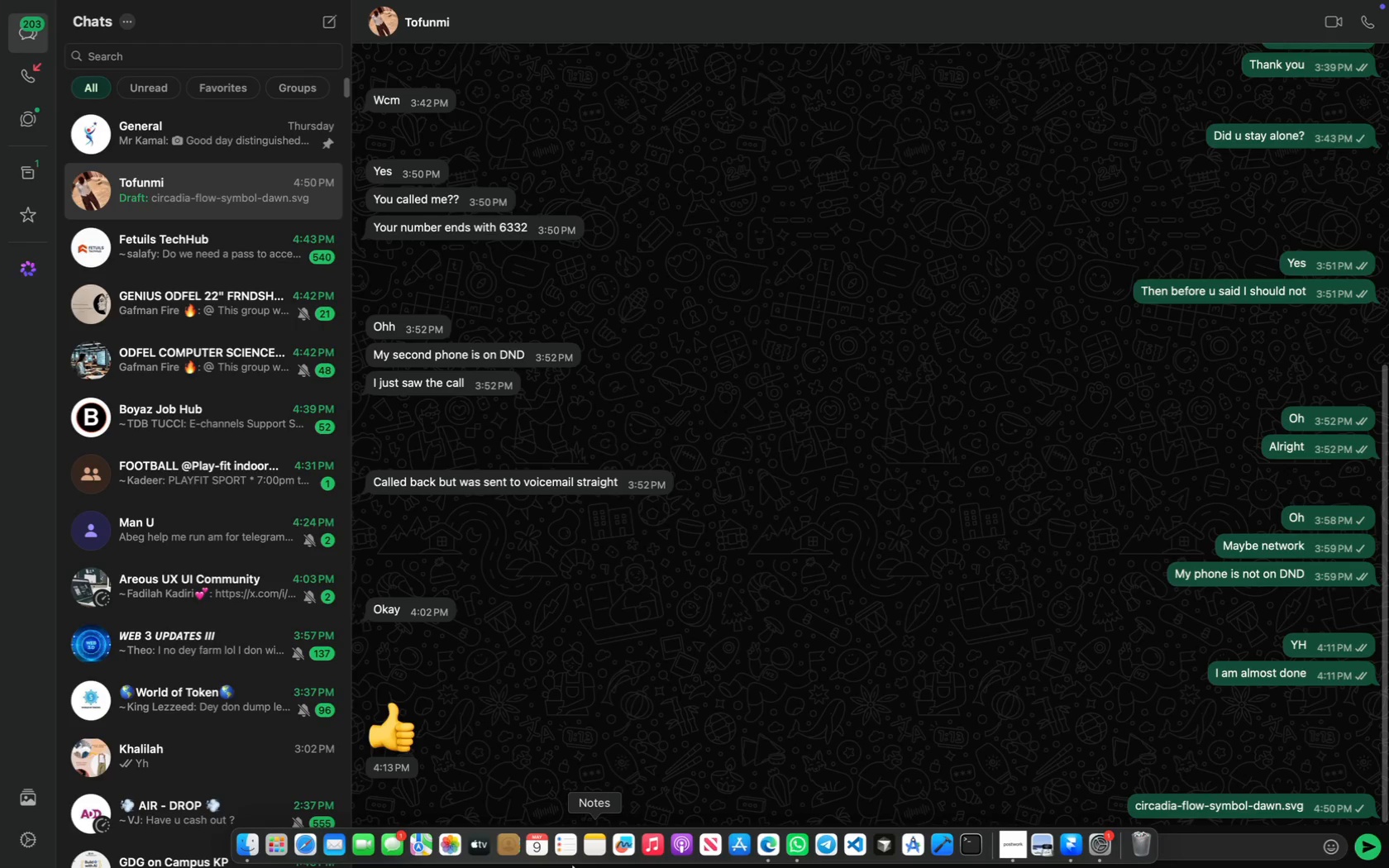 
key(Backspace)
 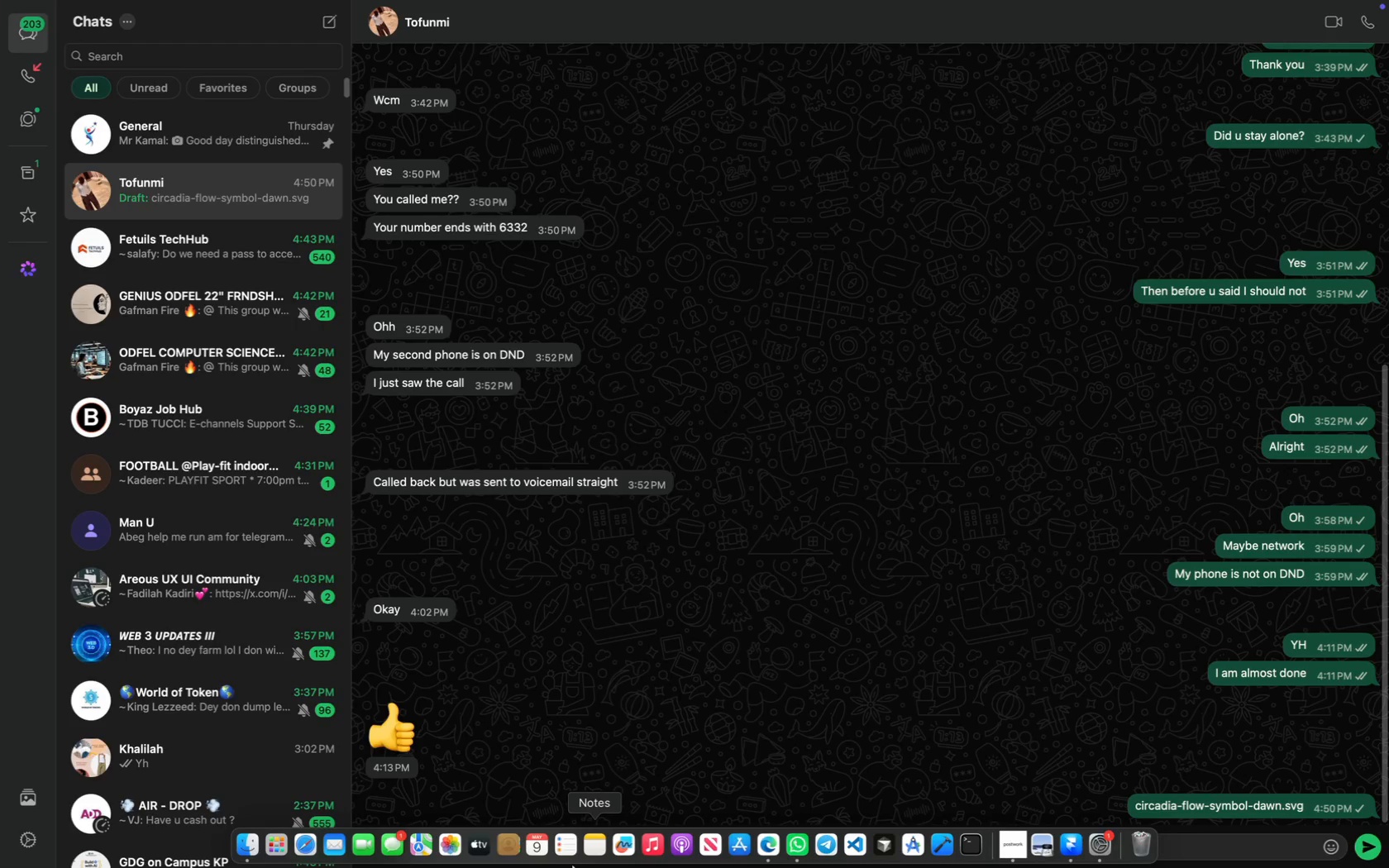 
key(Z)
 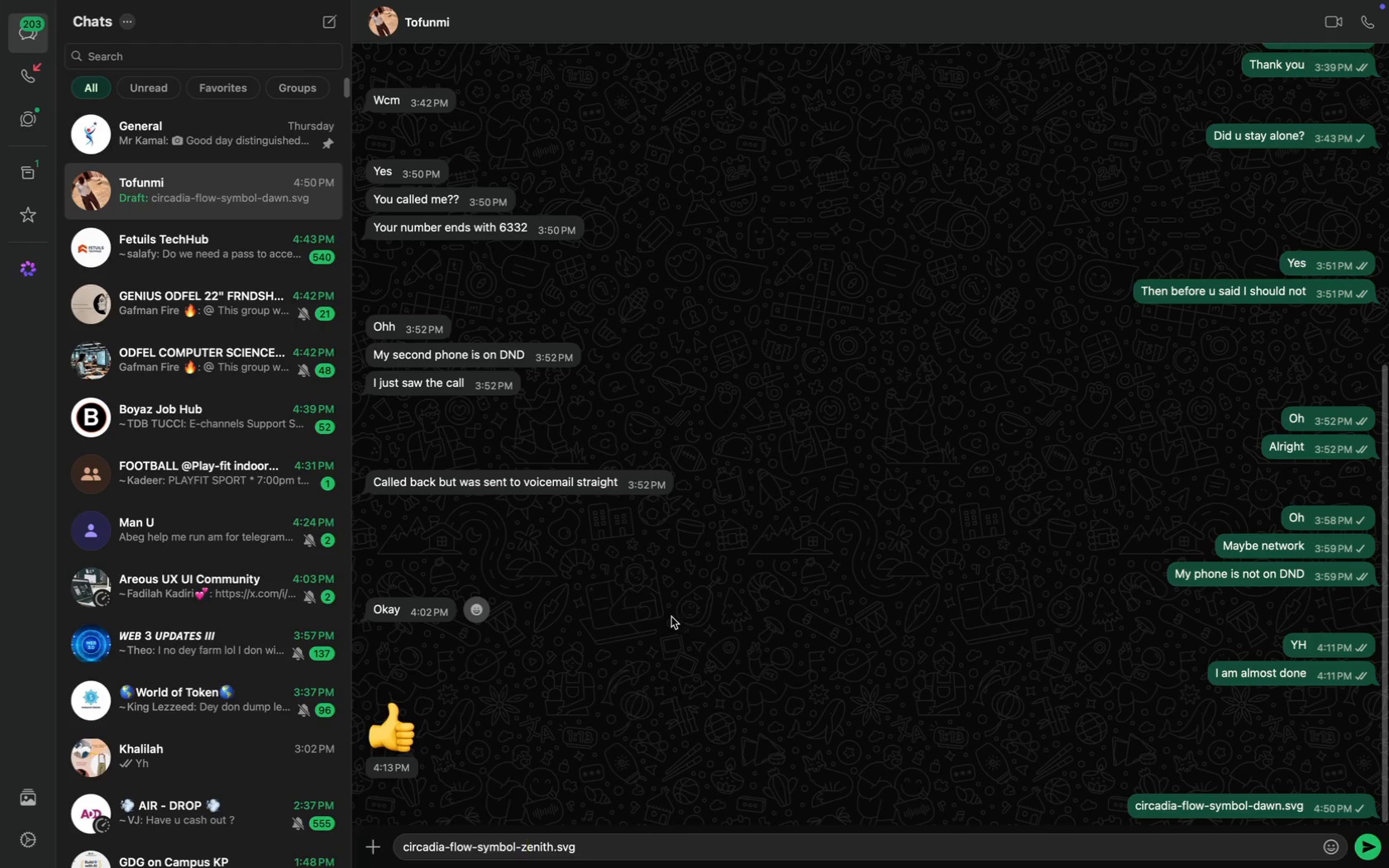 
hold_key(key=CommandLeft, duration=0.32)